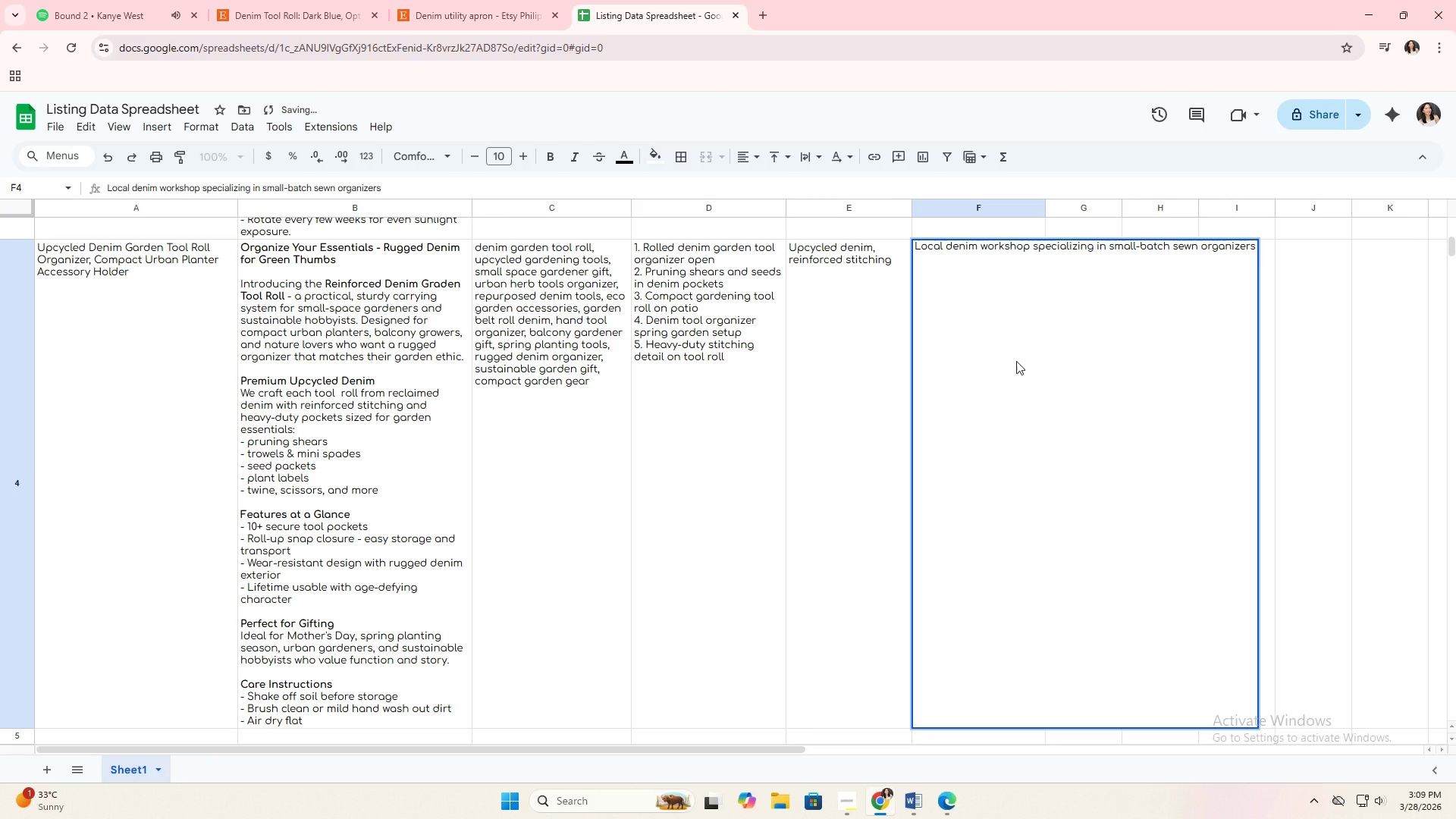 
left_click([890, 397])
 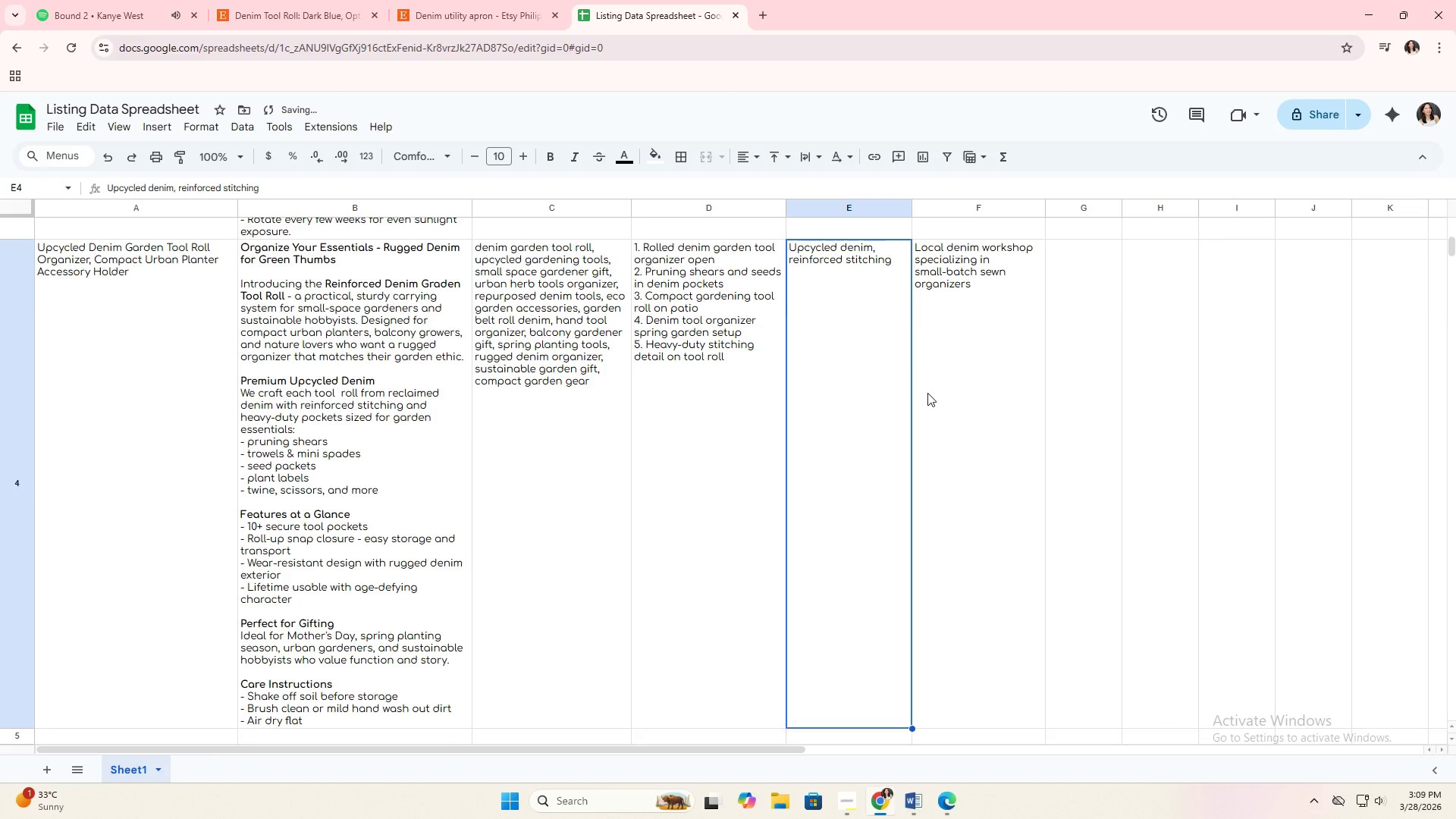 
scroll: coordinate [592, 487], scroll_direction: up, amount: 26.0
 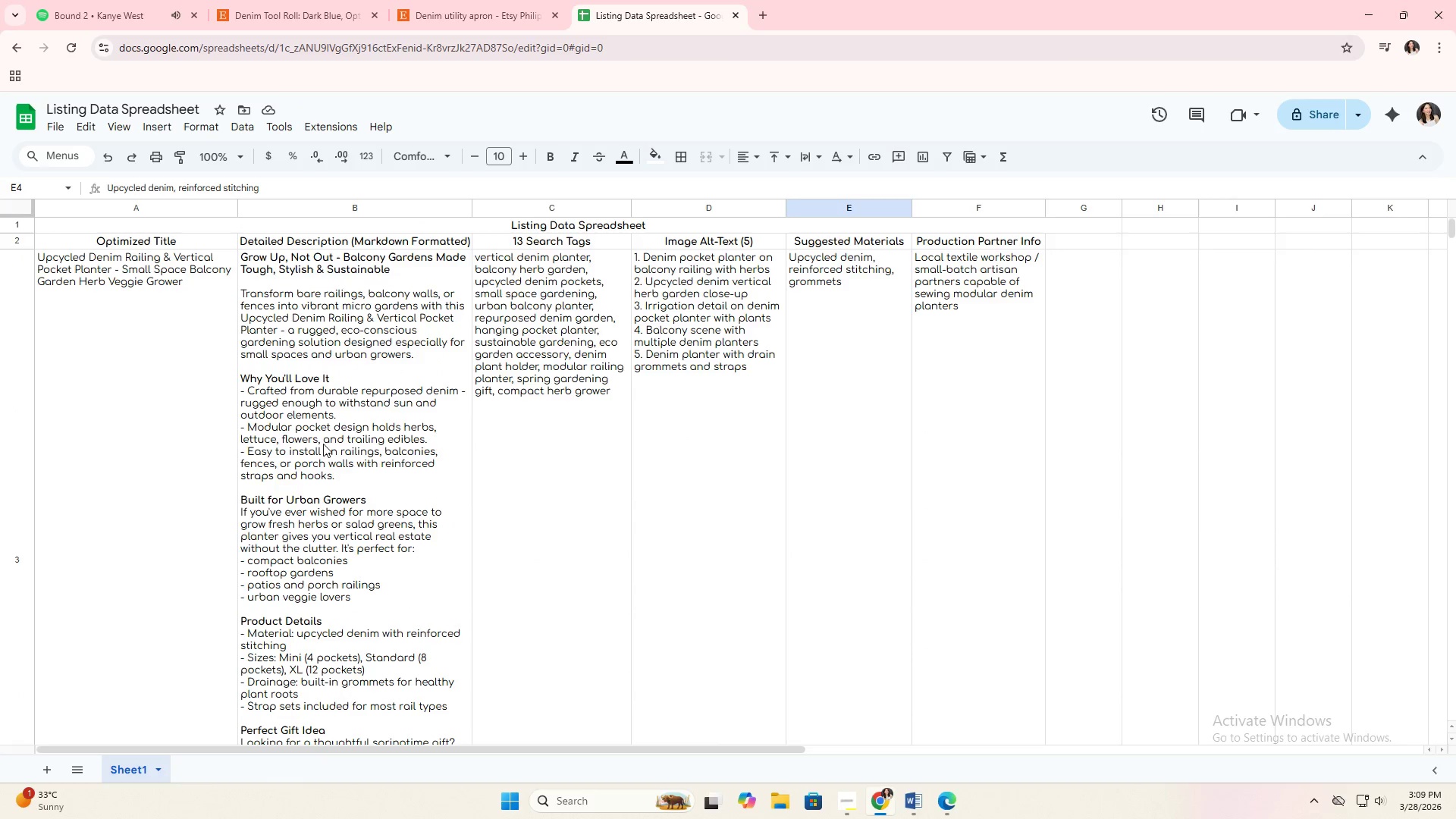 
scroll: coordinate [340, 445], scroll_direction: down, amount: 13.0
 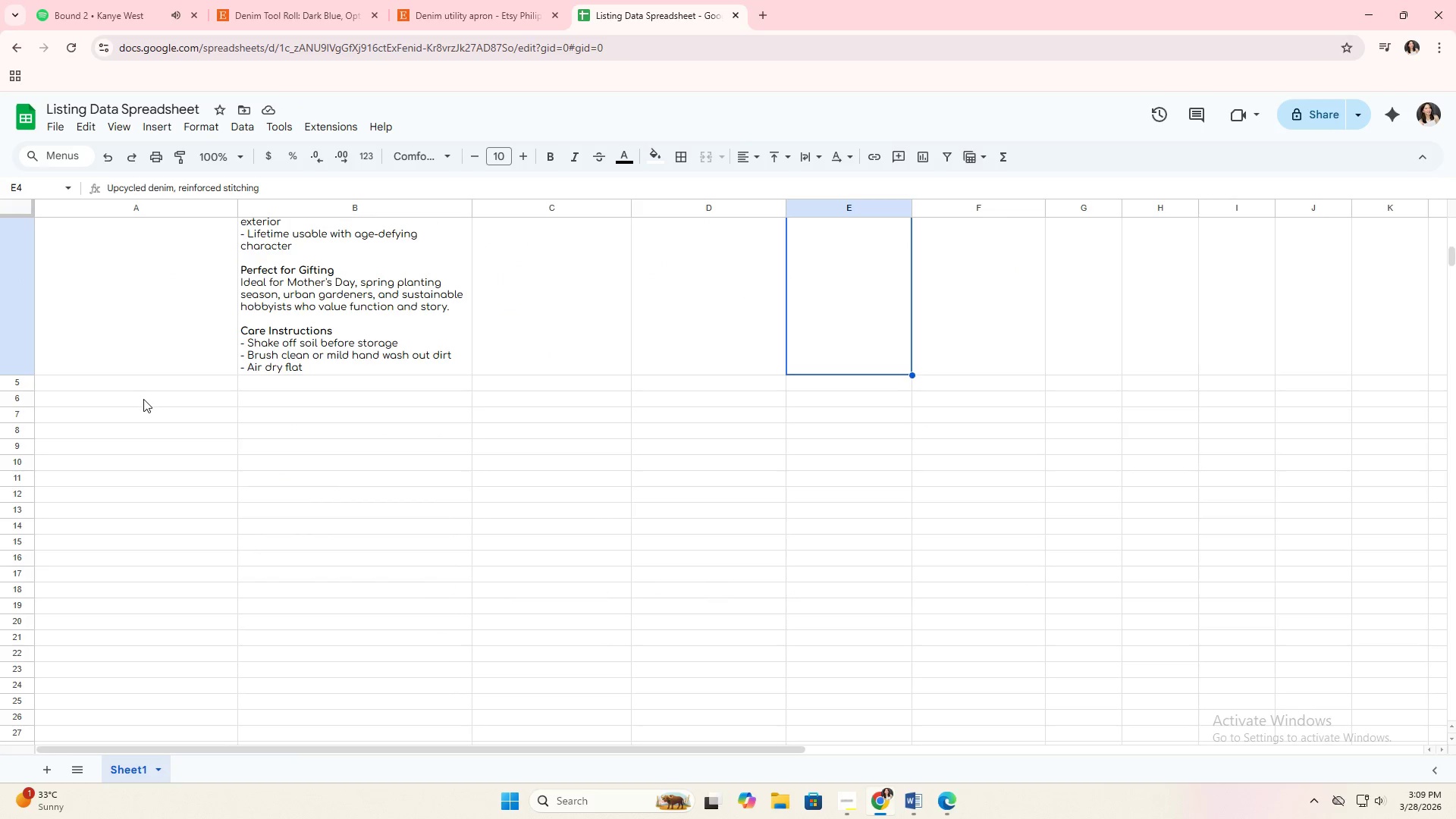 
left_click([156, 388])
 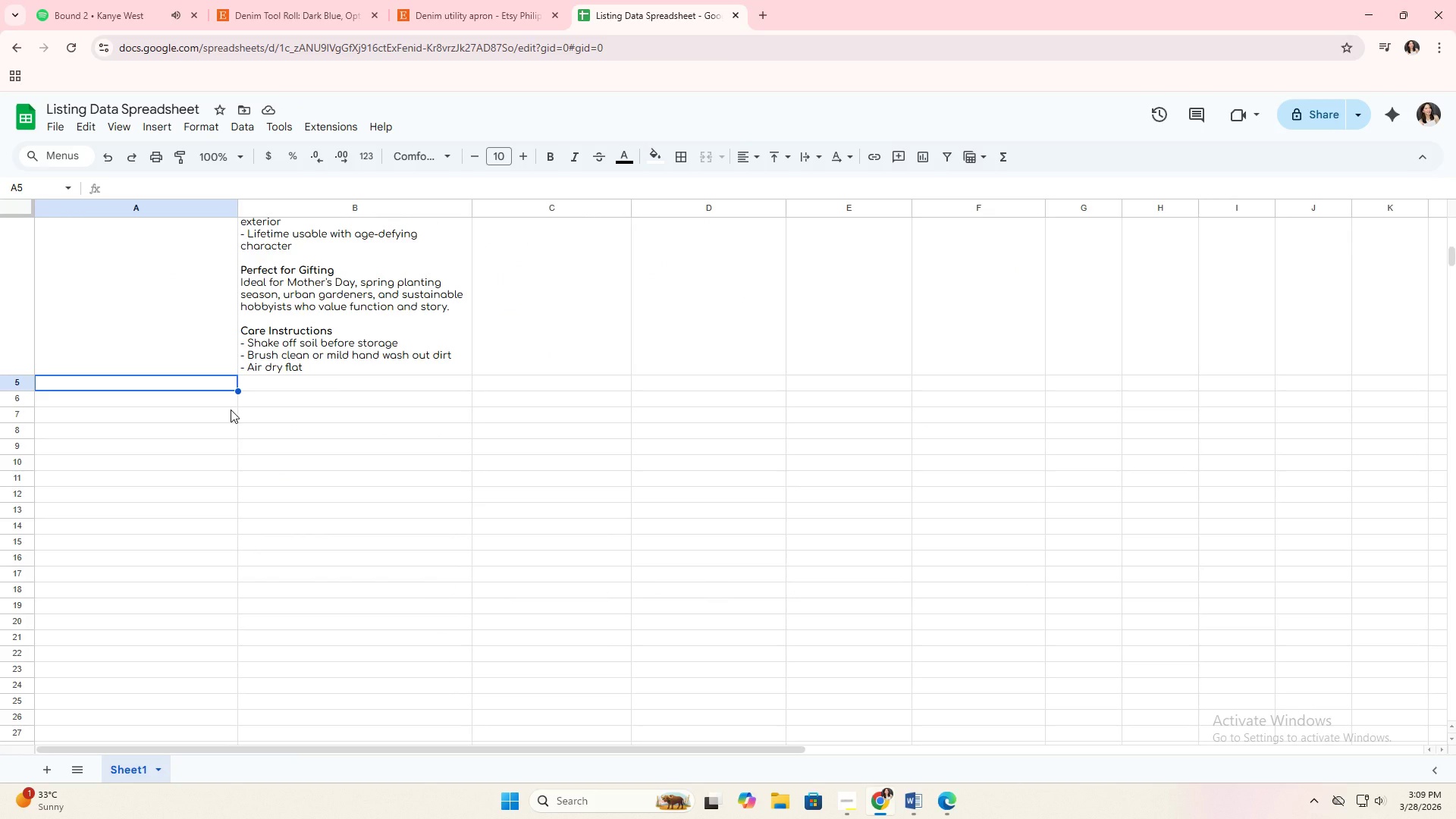 
wait(22.86)
 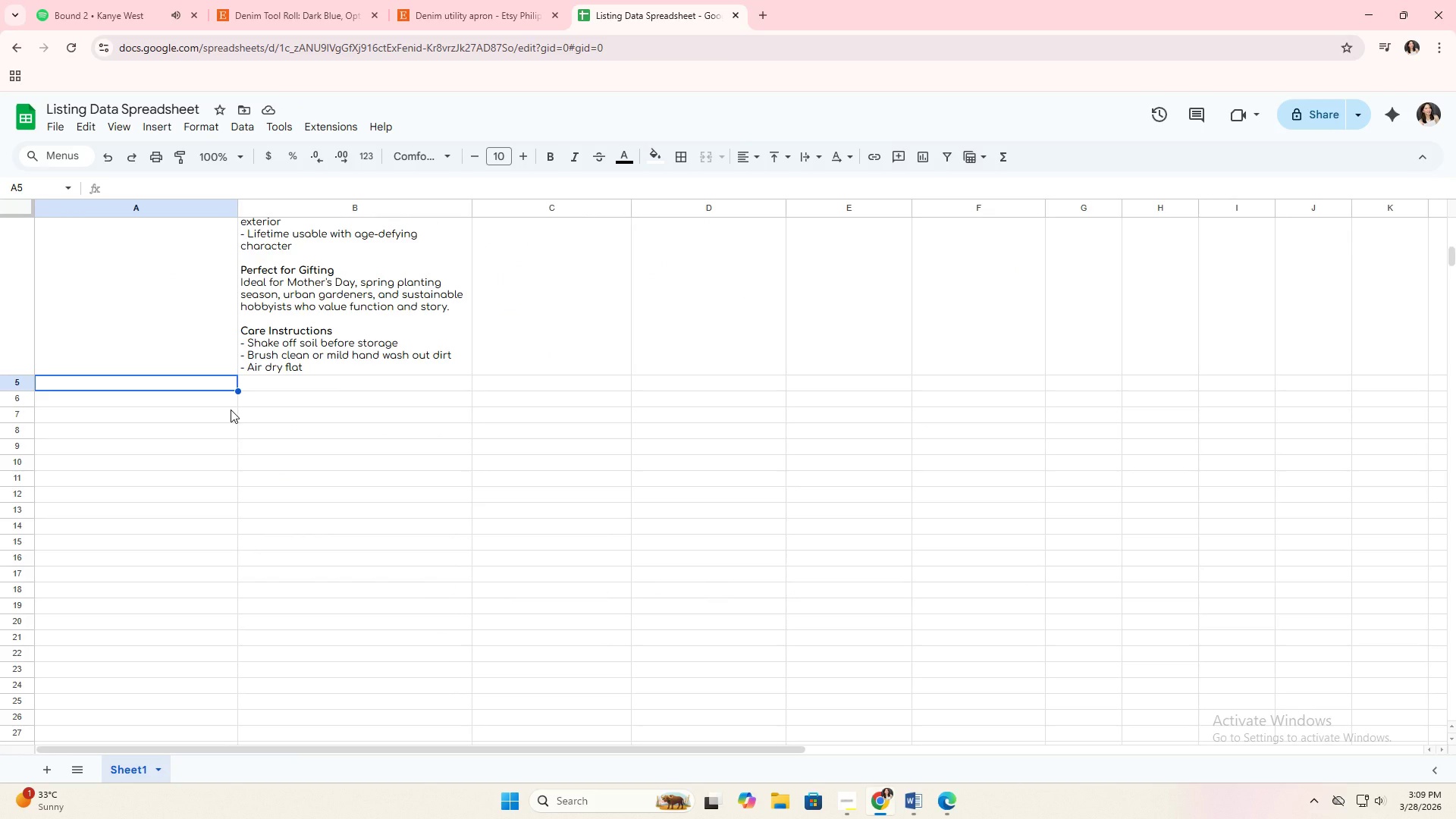 
key(Alt+AltLeft)
 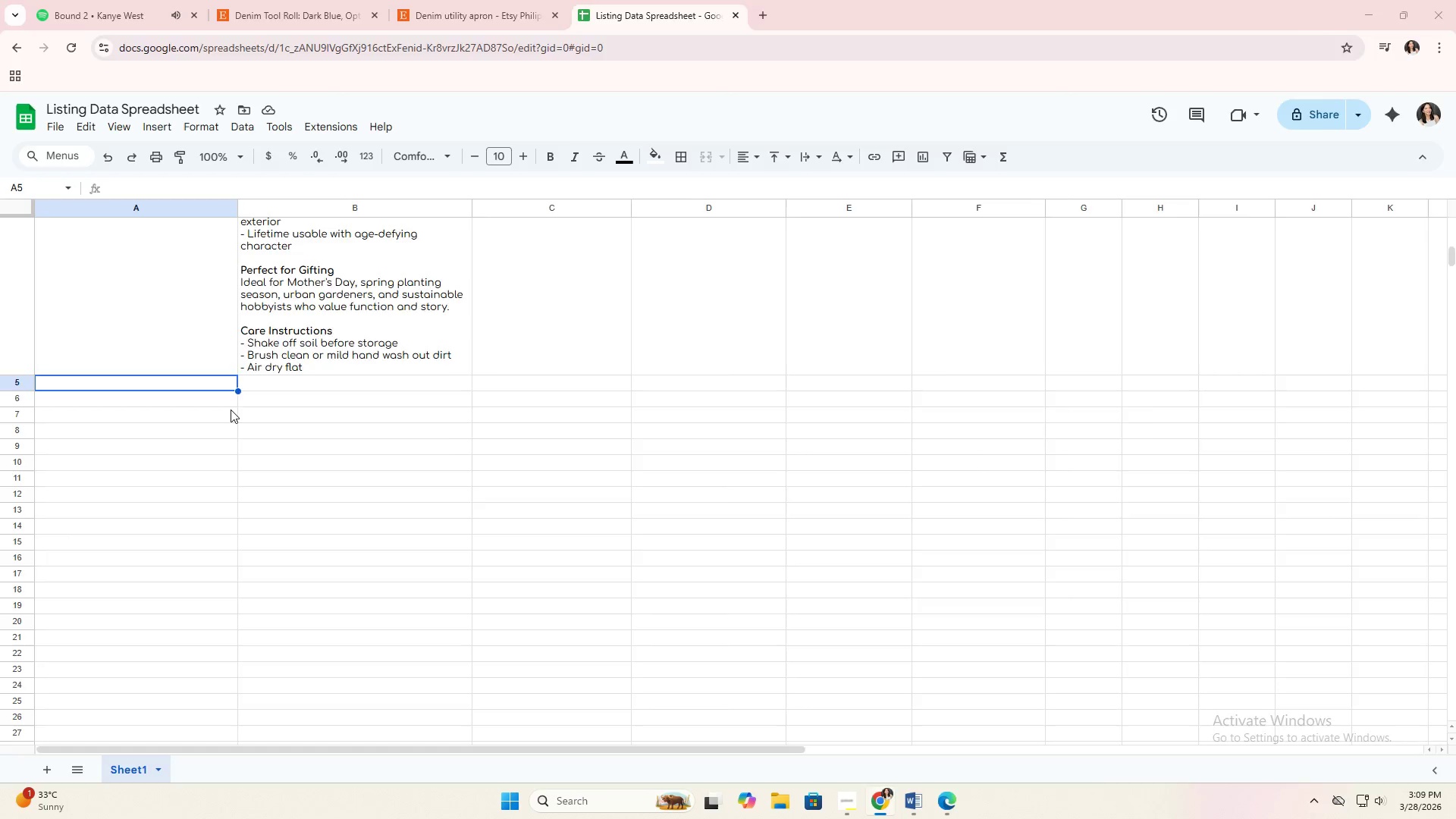 
key(Alt+Tab)
 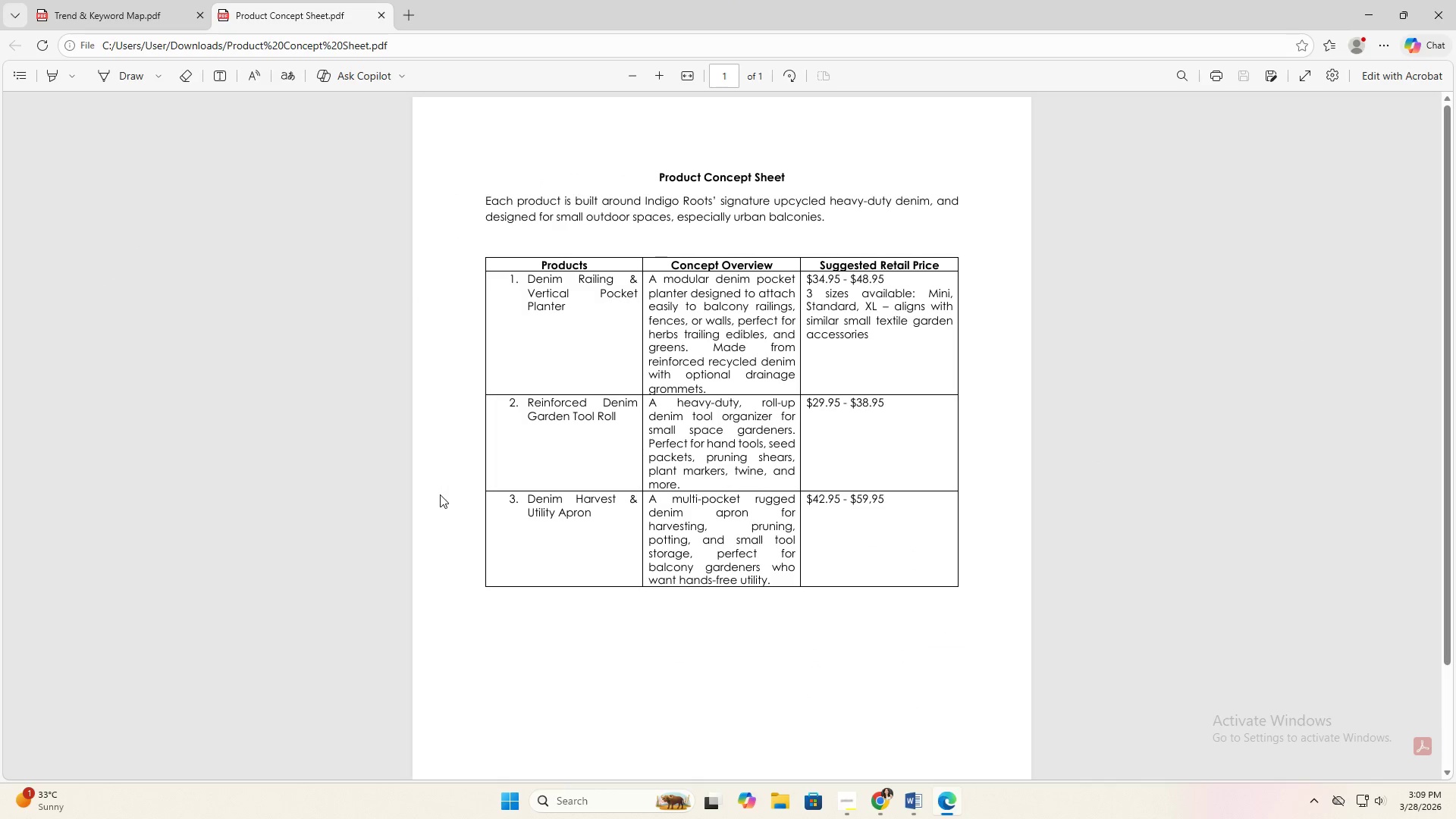 
key(Alt+AltLeft)
 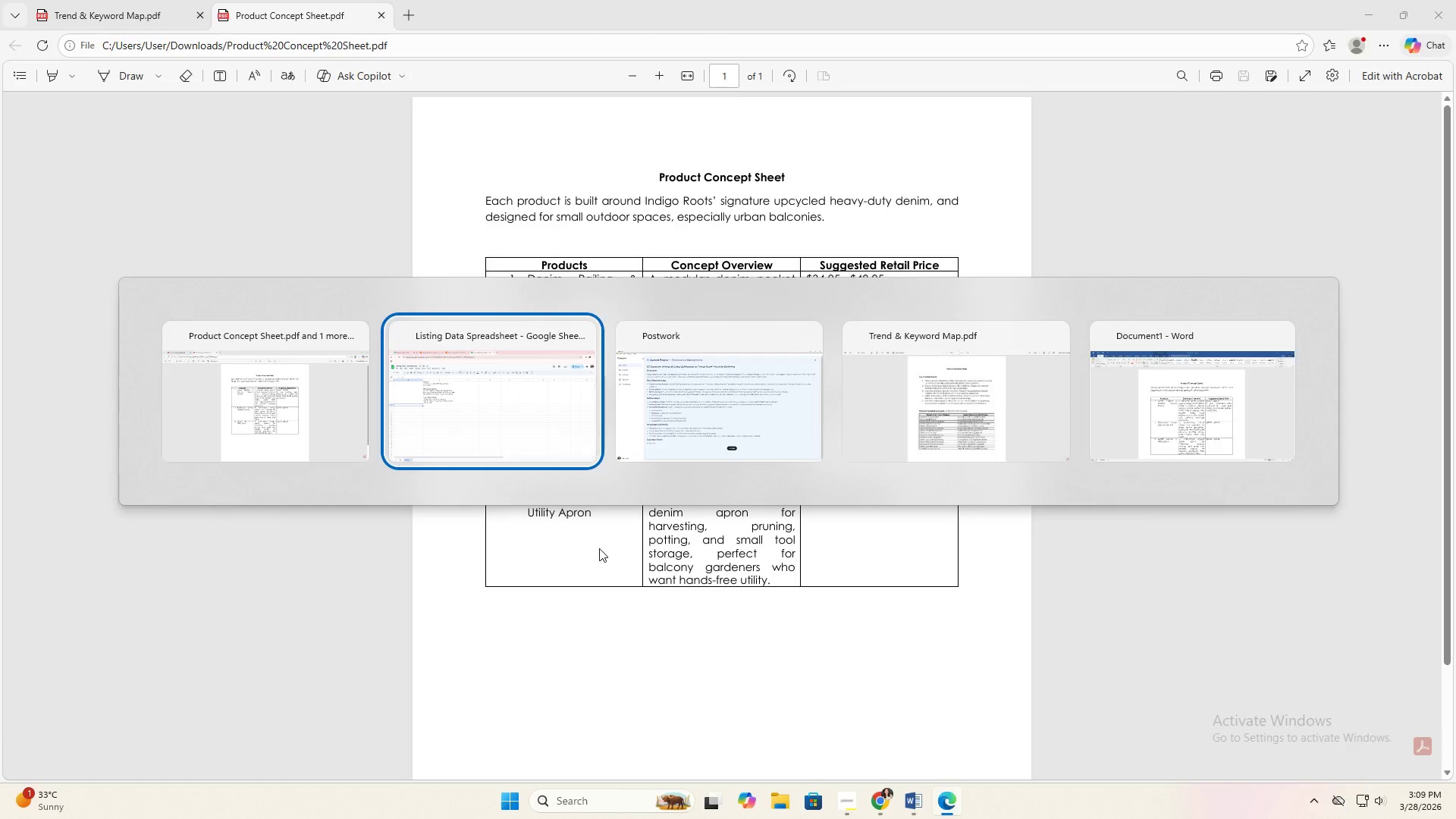 
key(Alt+Tab)
 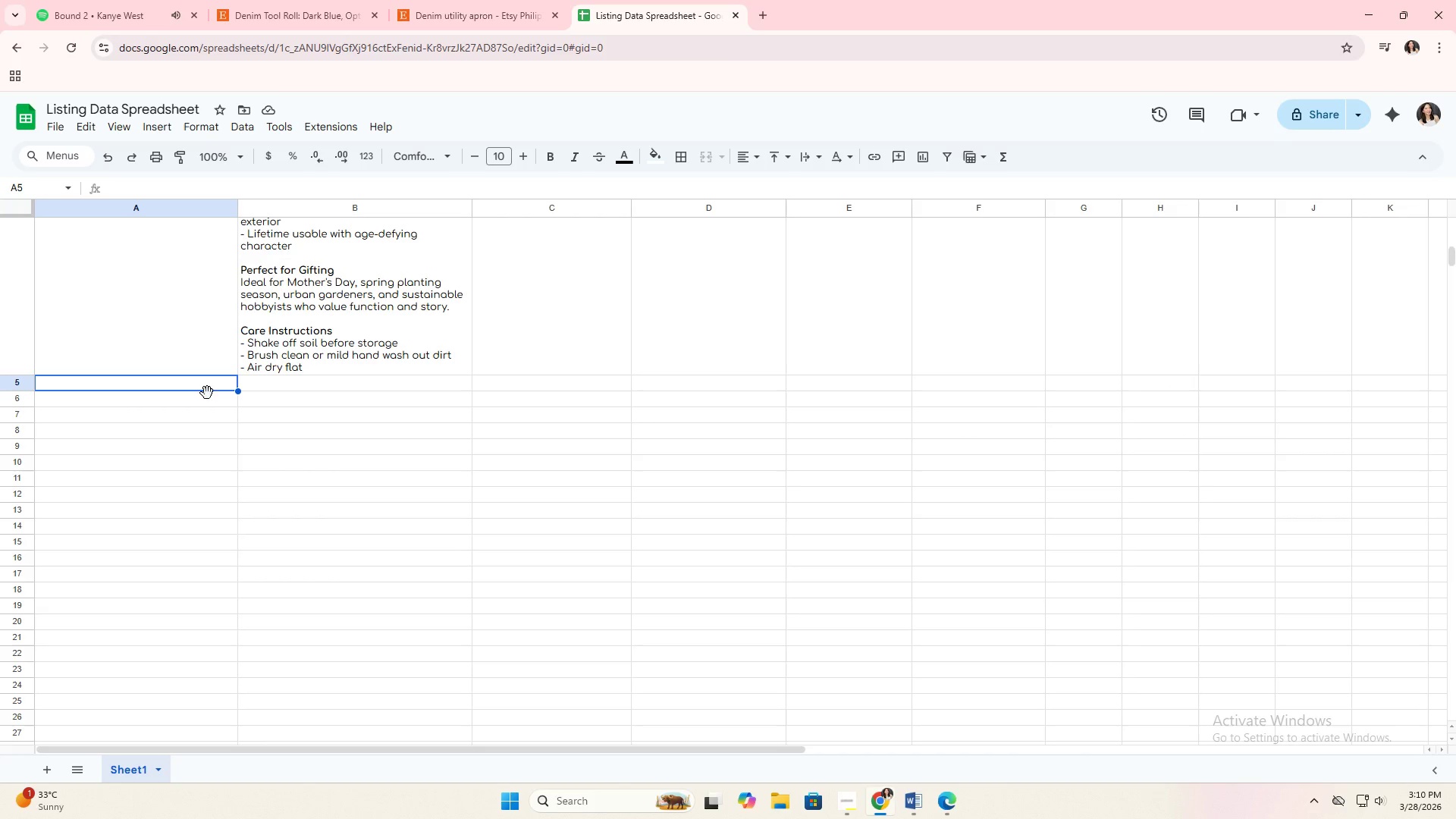 
wait(5.3)
 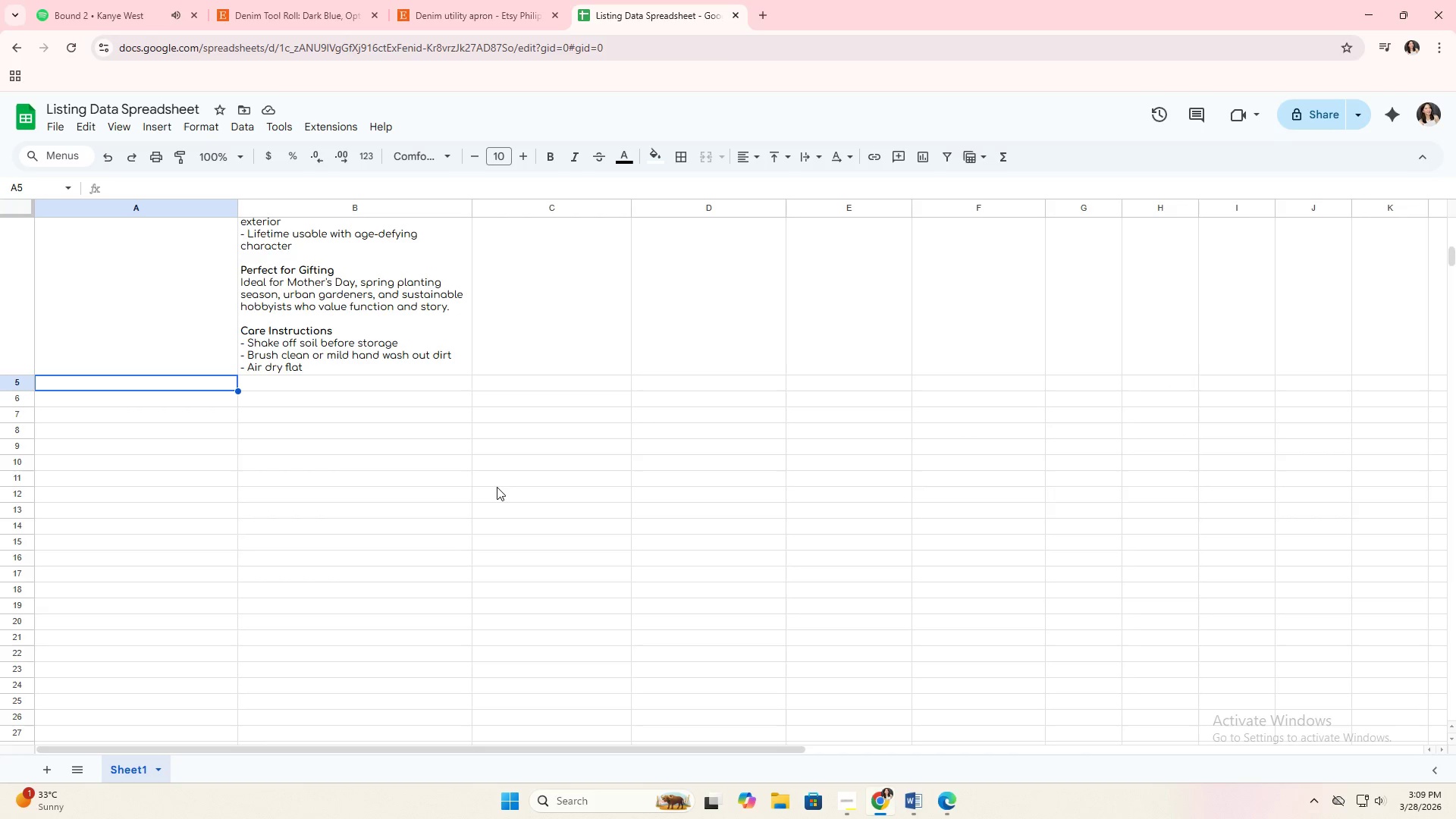 
key(Alt+Tab)
 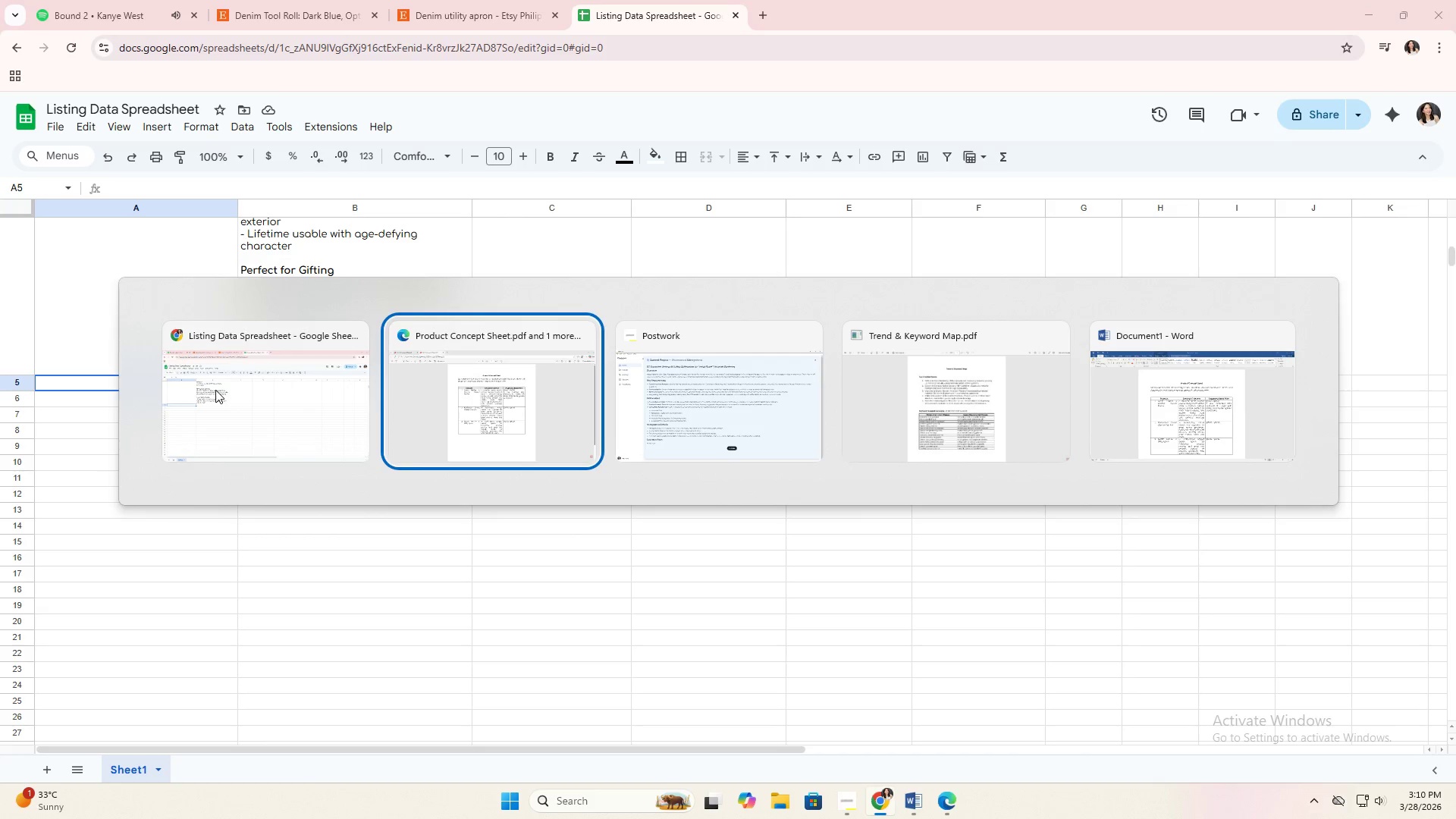 
key(Alt+Tab)